 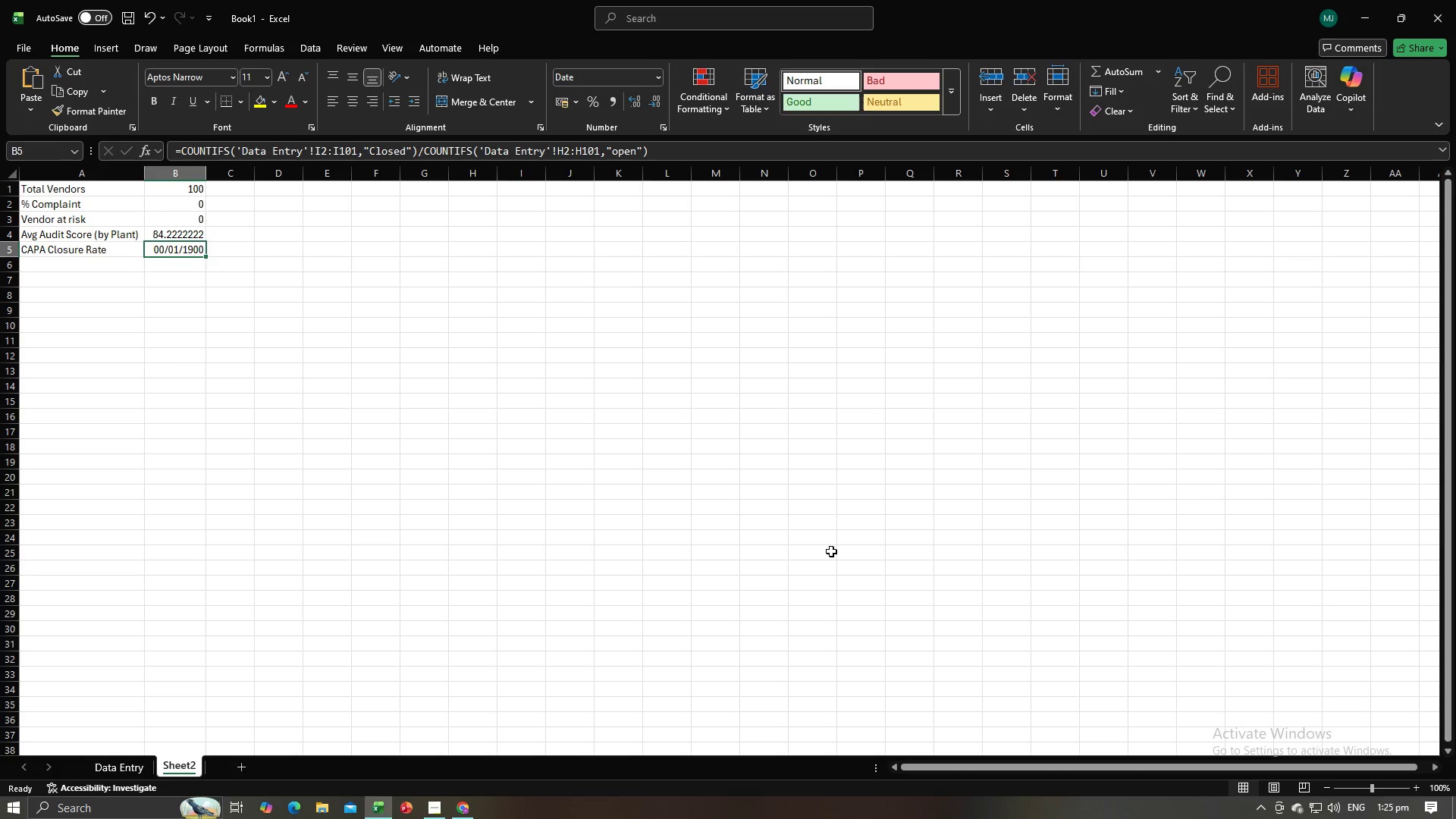 
key(Alt+Tab)
 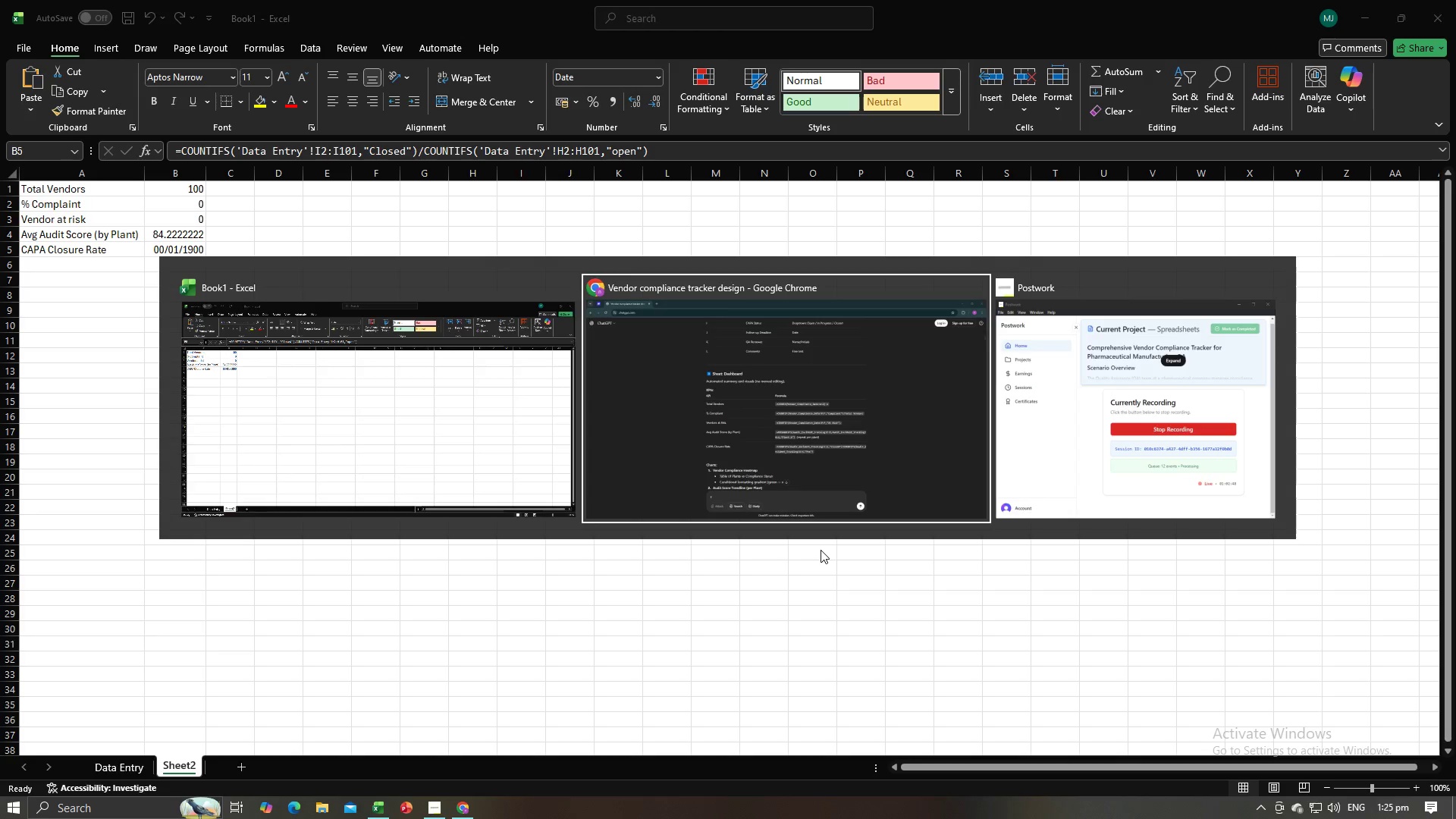 
key(Alt+Tab)
 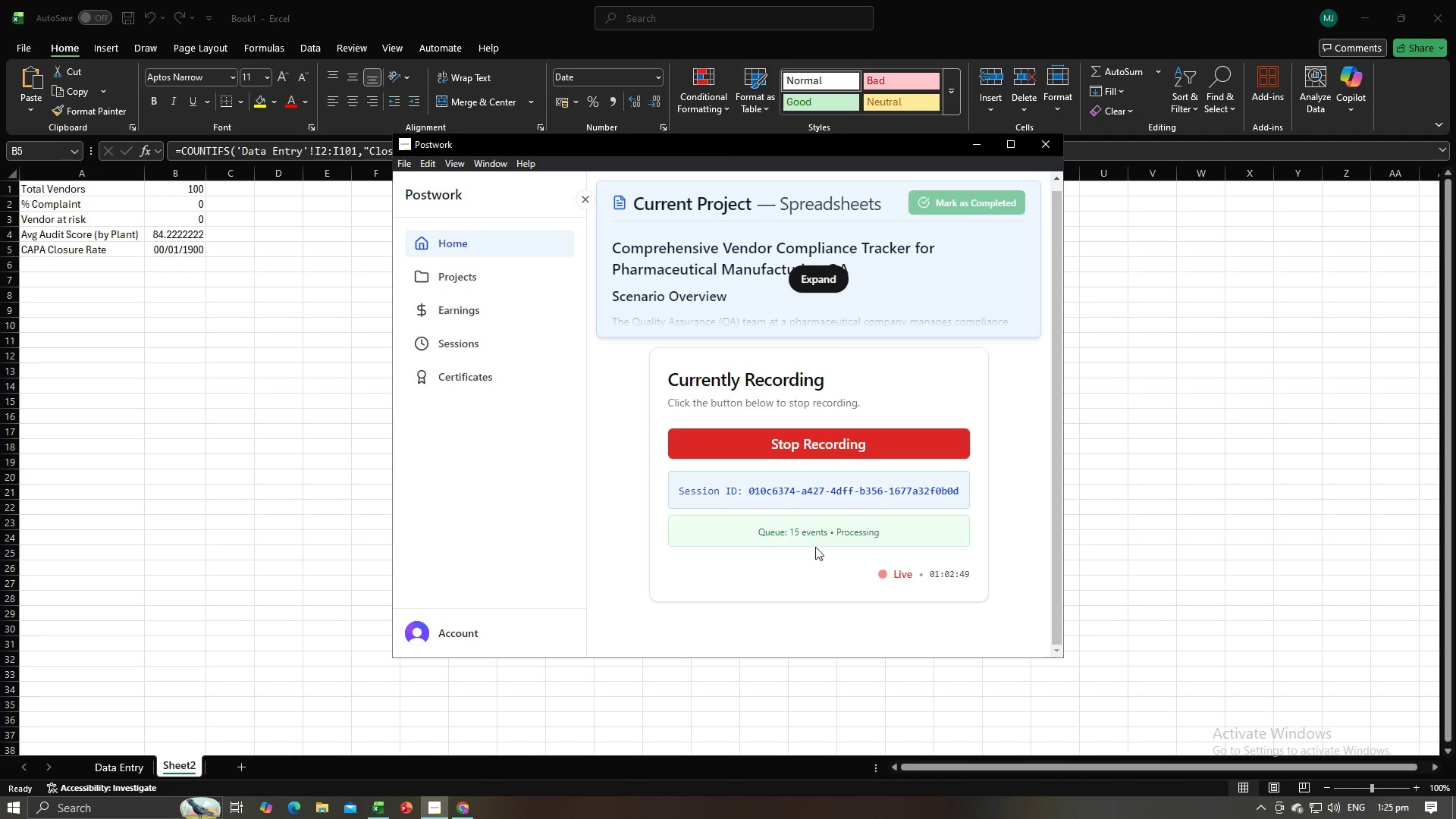 
key(Alt+Tab)
 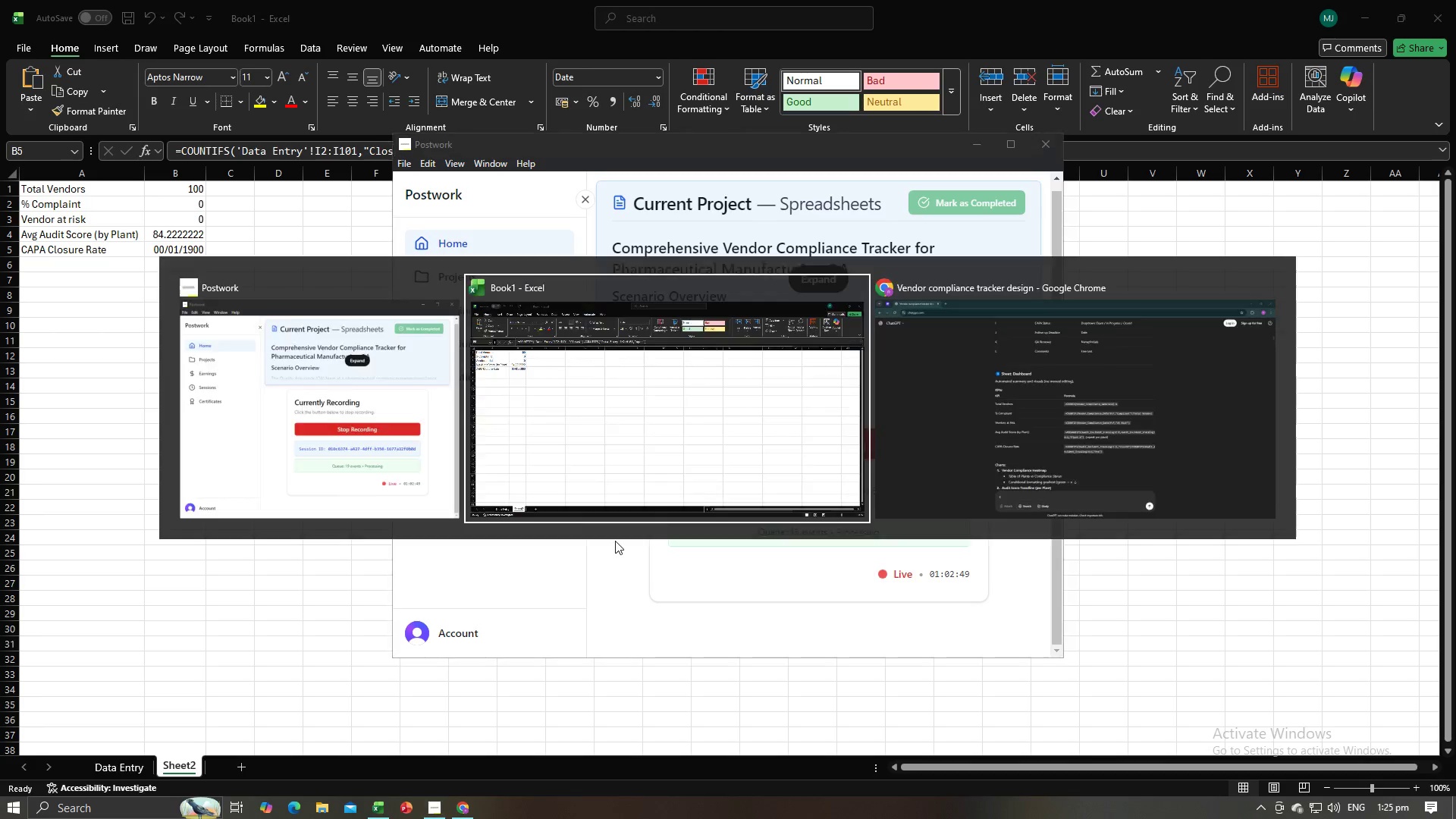 
key(Alt+Tab)
 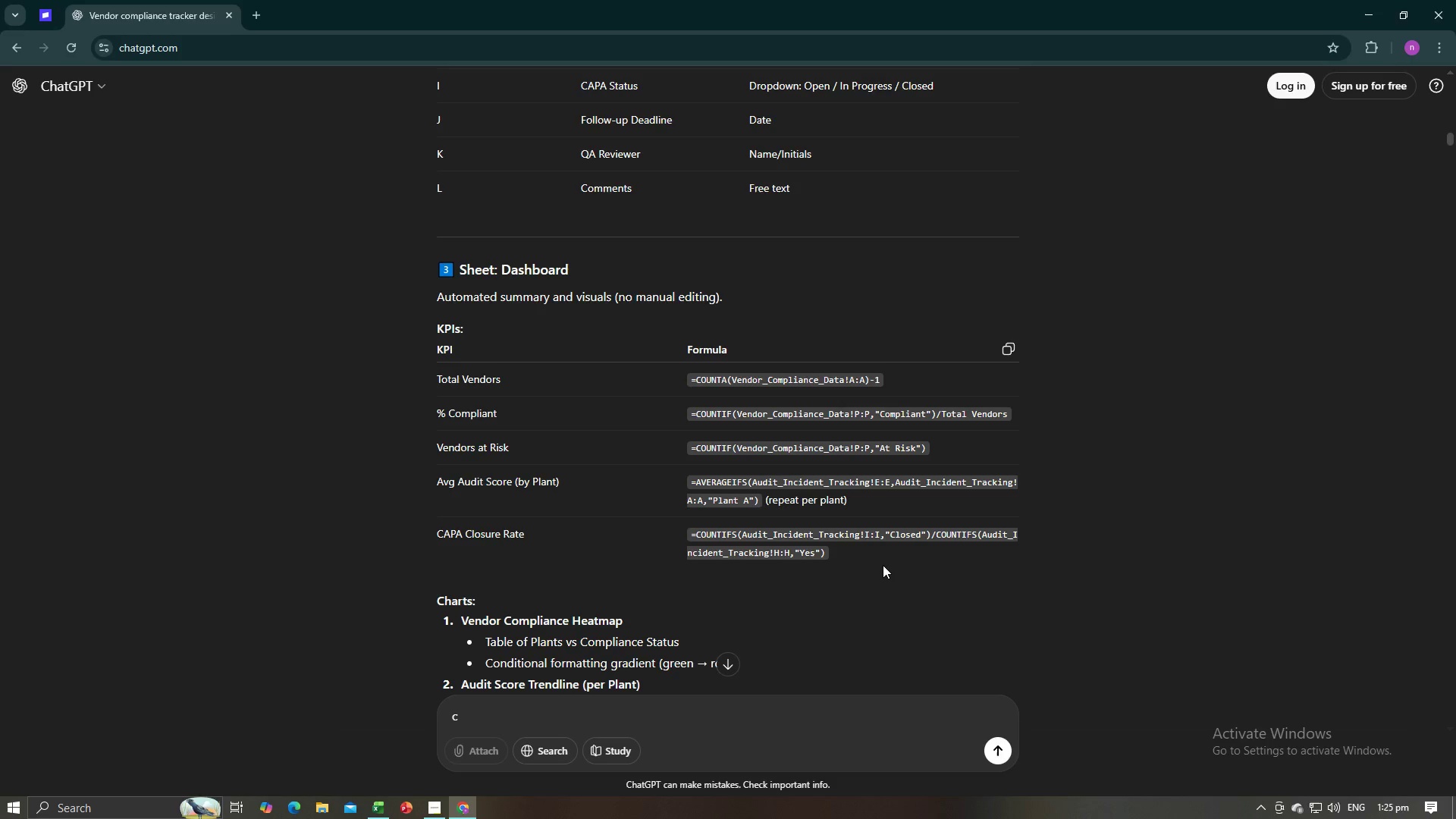 
scroll: coordinate [880, 565], scroll_direction: down, amount: 2.0
 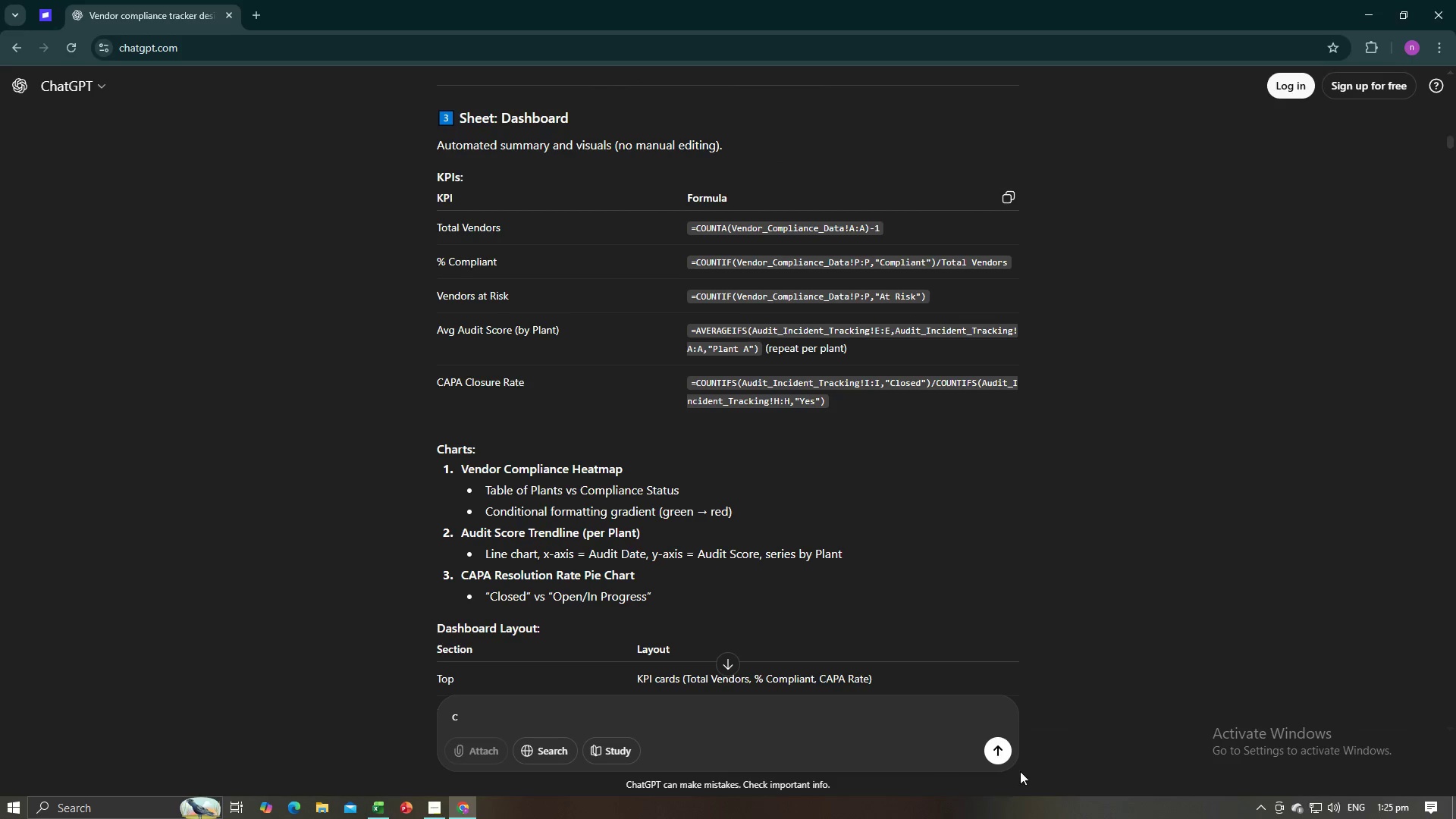 
key(Alt+AltLeft)
 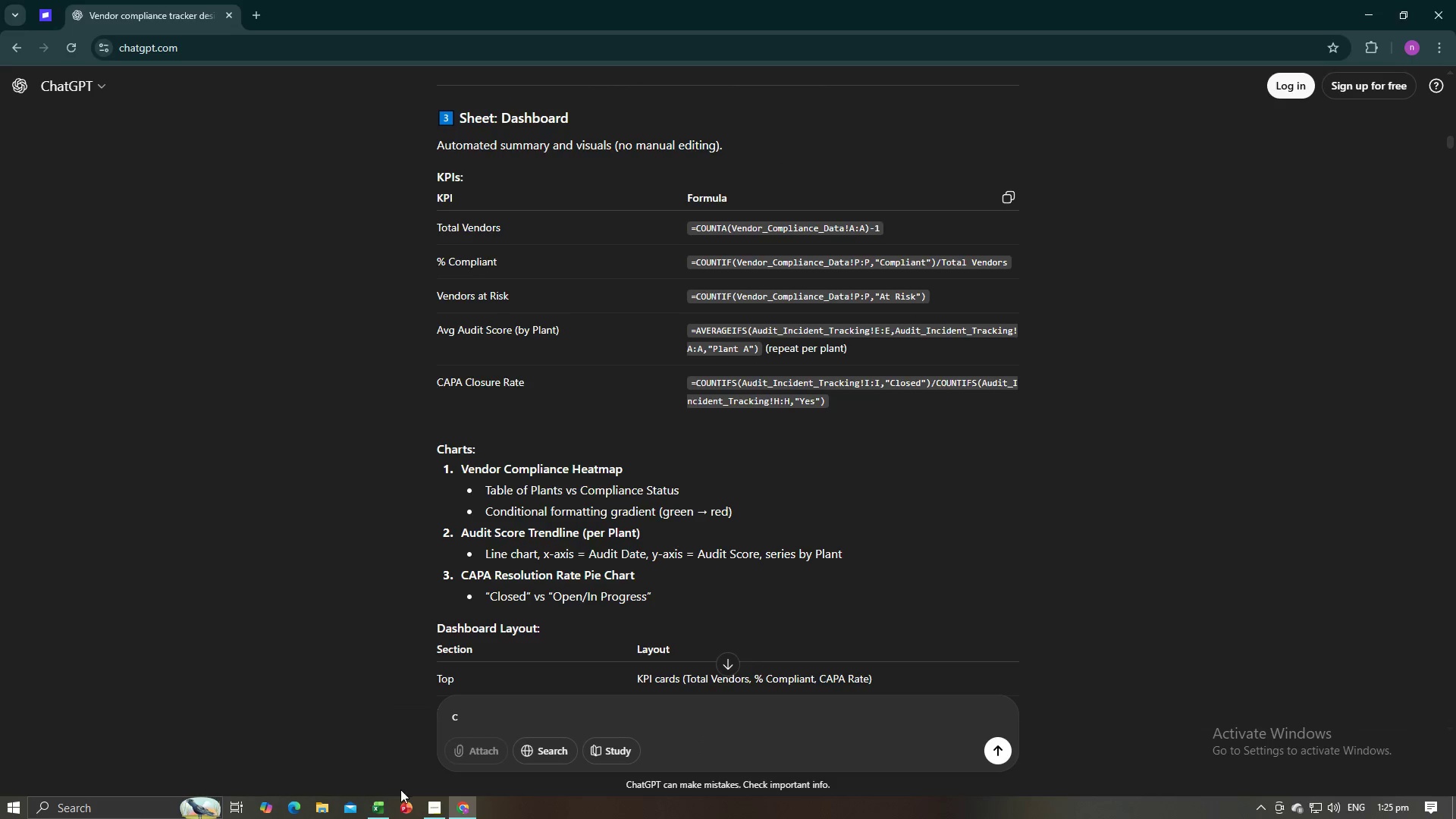 
key(Alt+Tab)